 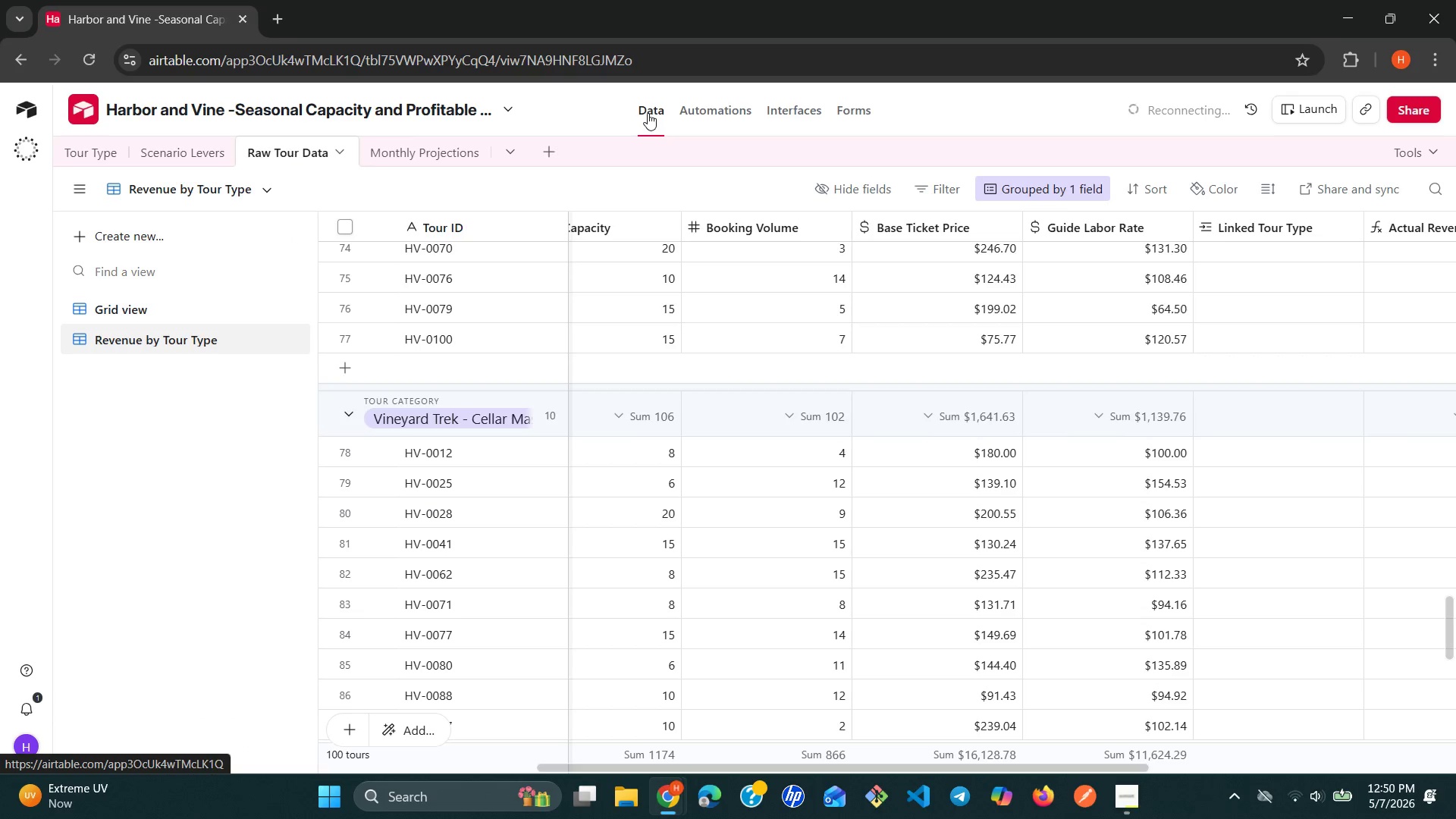 
left_click([782, 110])
 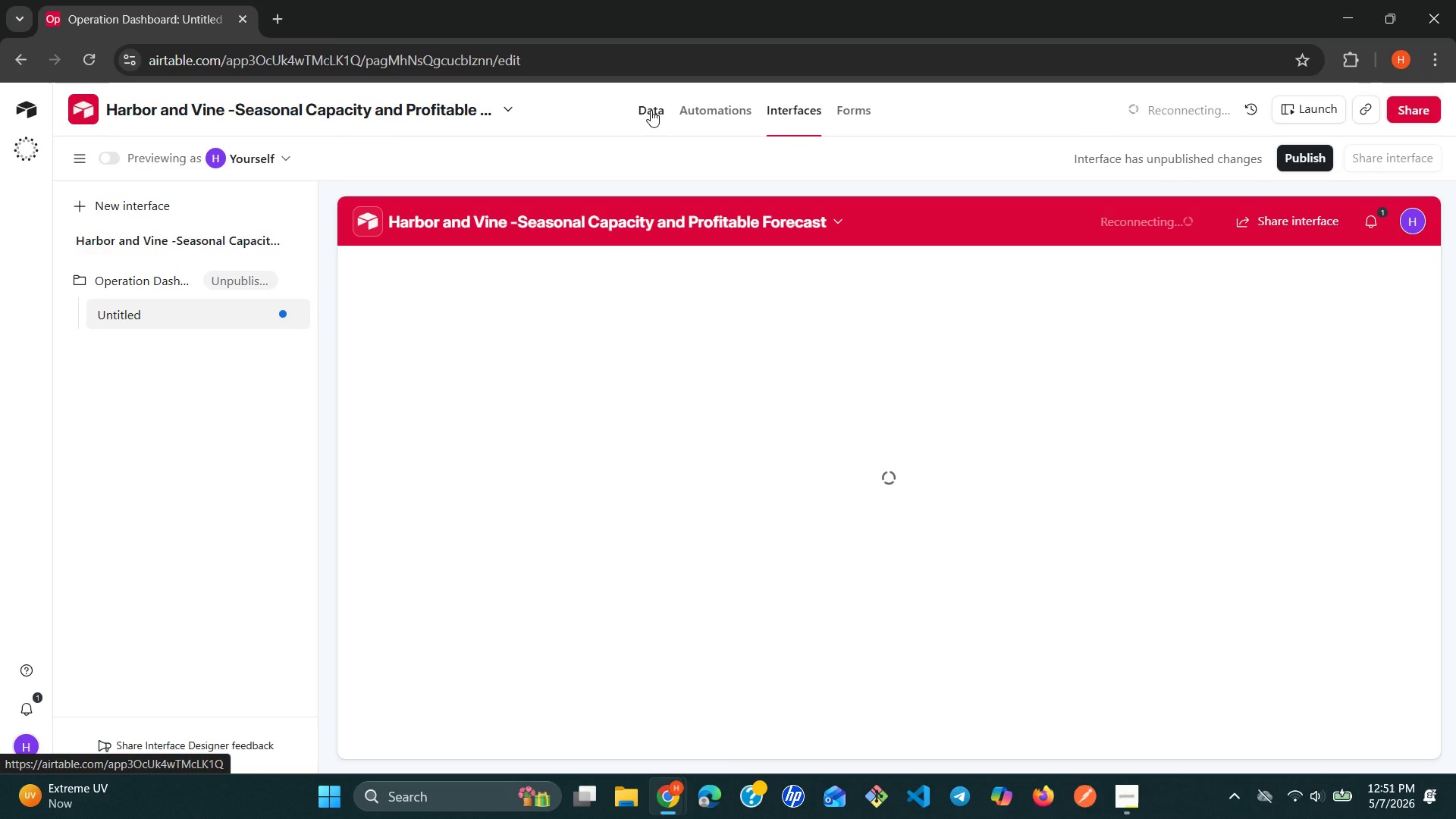 
wait(13.5)
 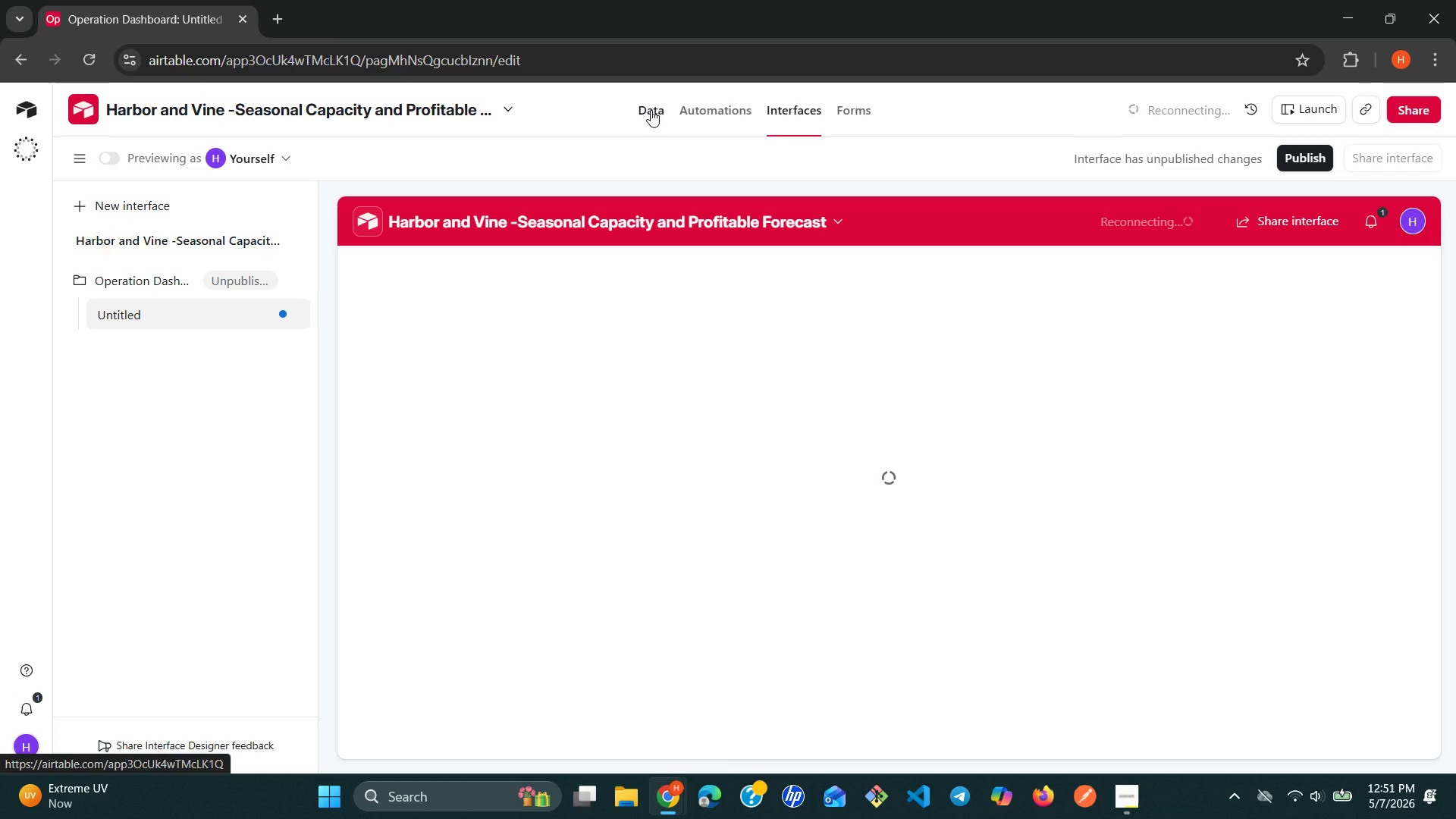 
left_click([651, 110])
 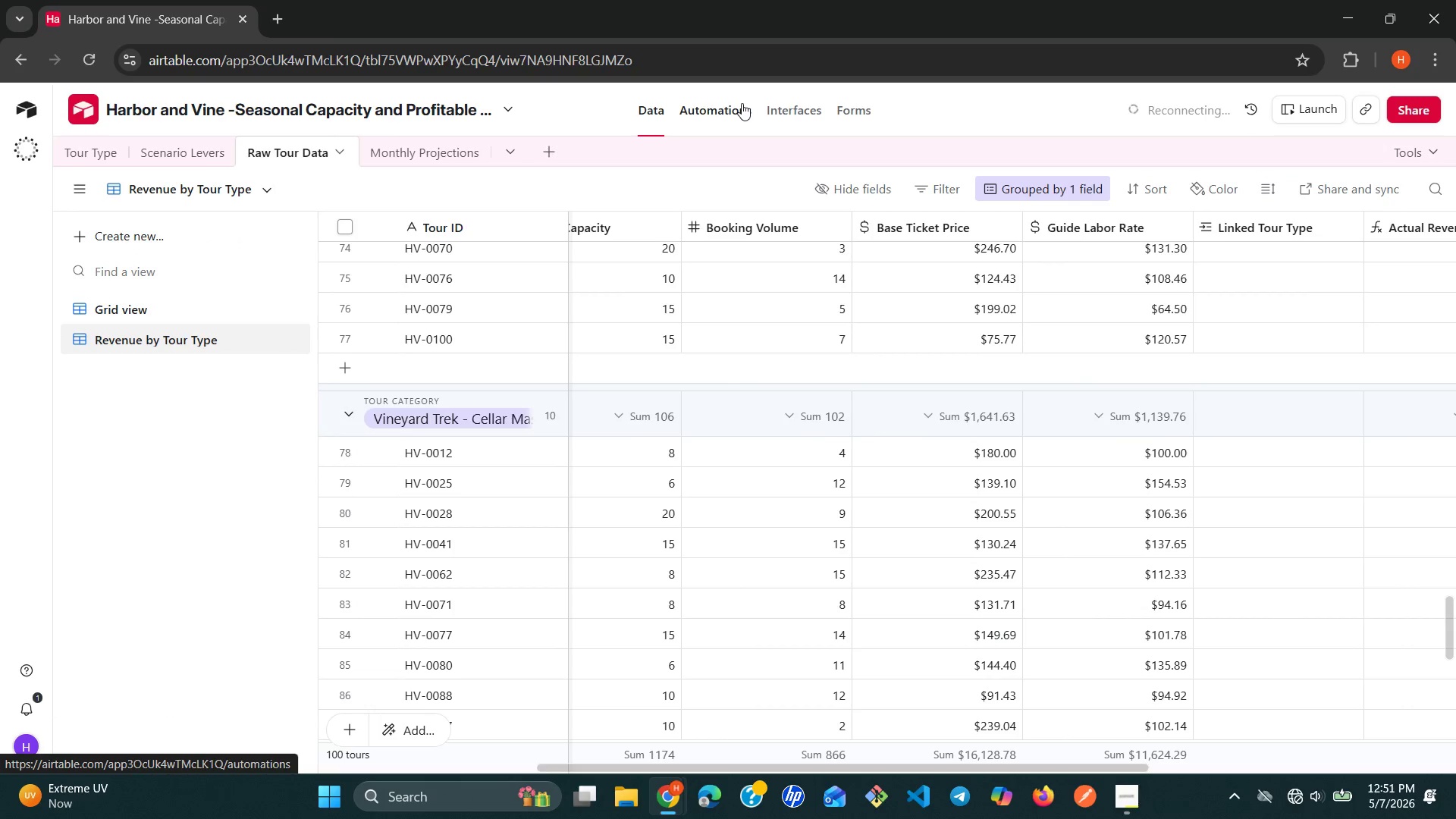 
left_click([774, 103])
 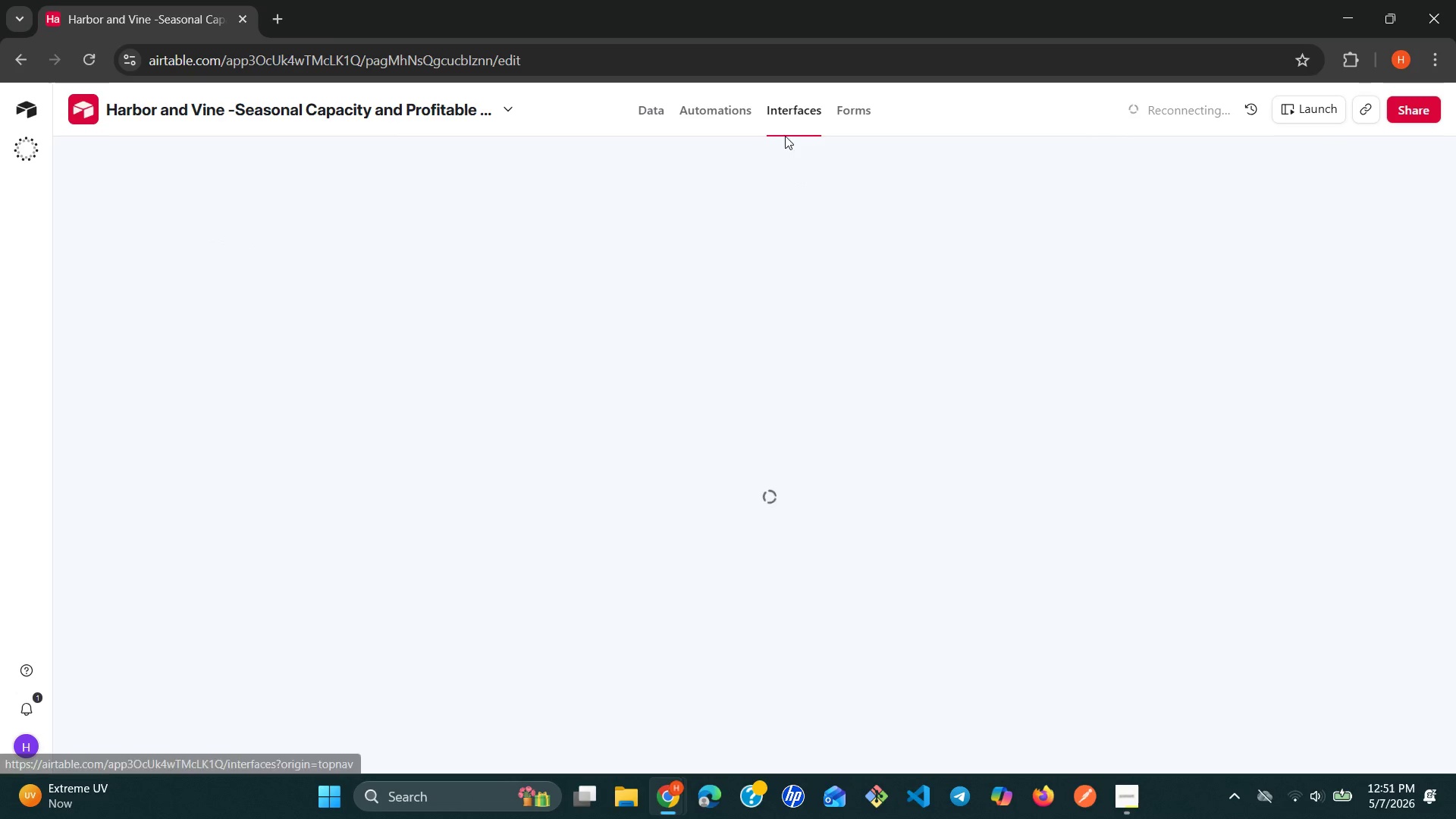 
wait(6.84)
 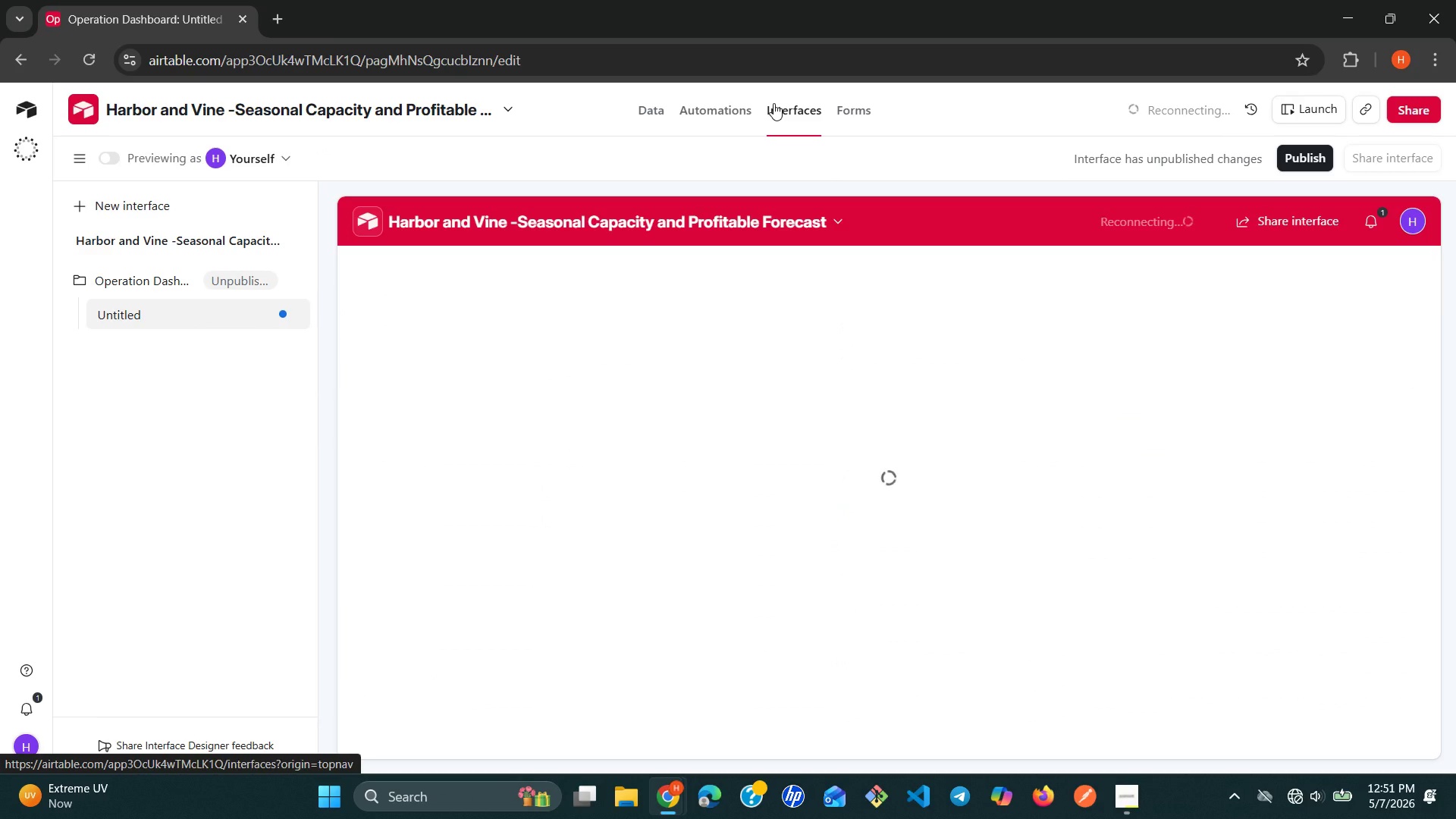 
left_click([641, 119])
 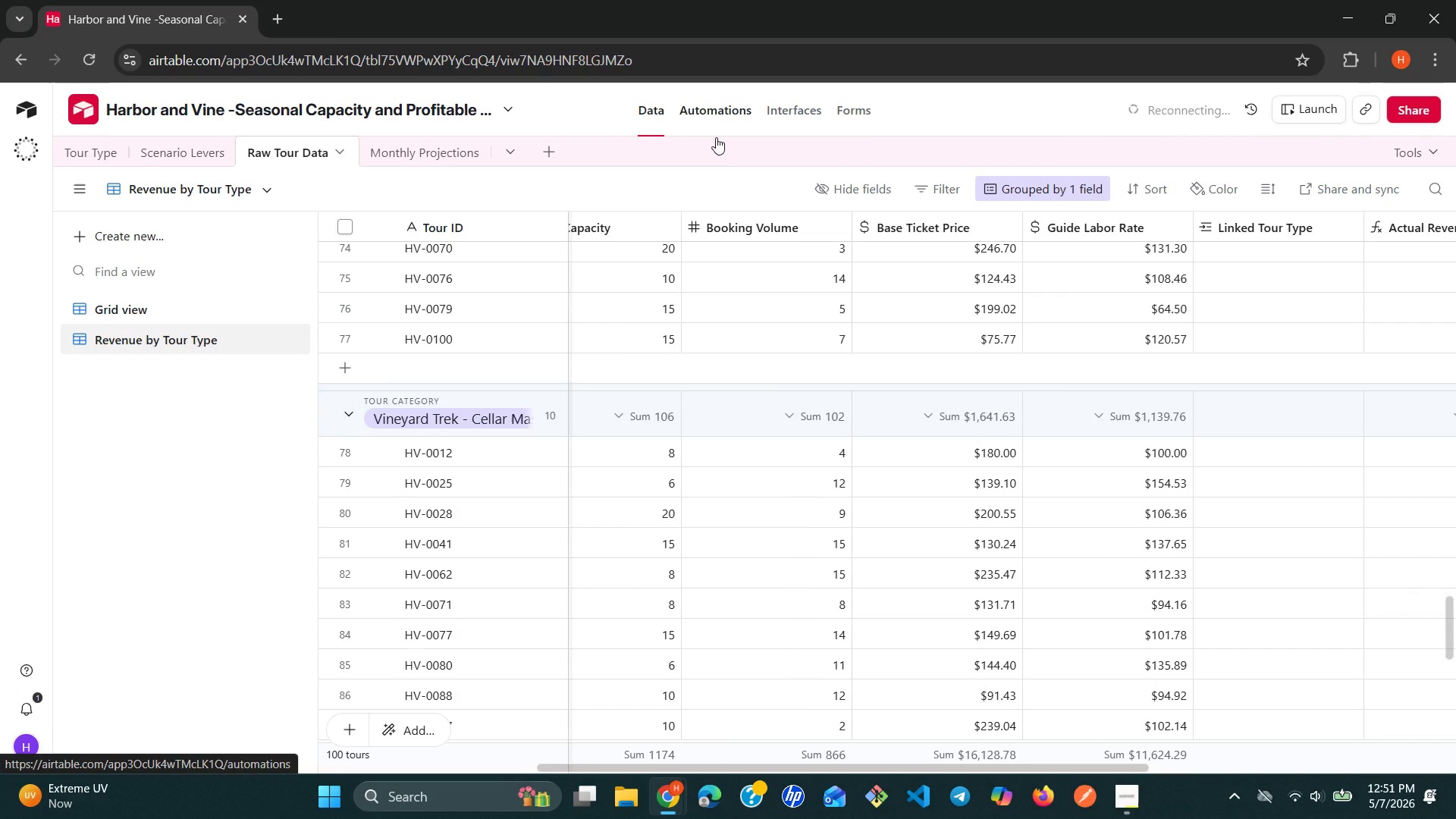 
scroll: coordinate [723, 320], scroll_direction: down, amount: 5.0
 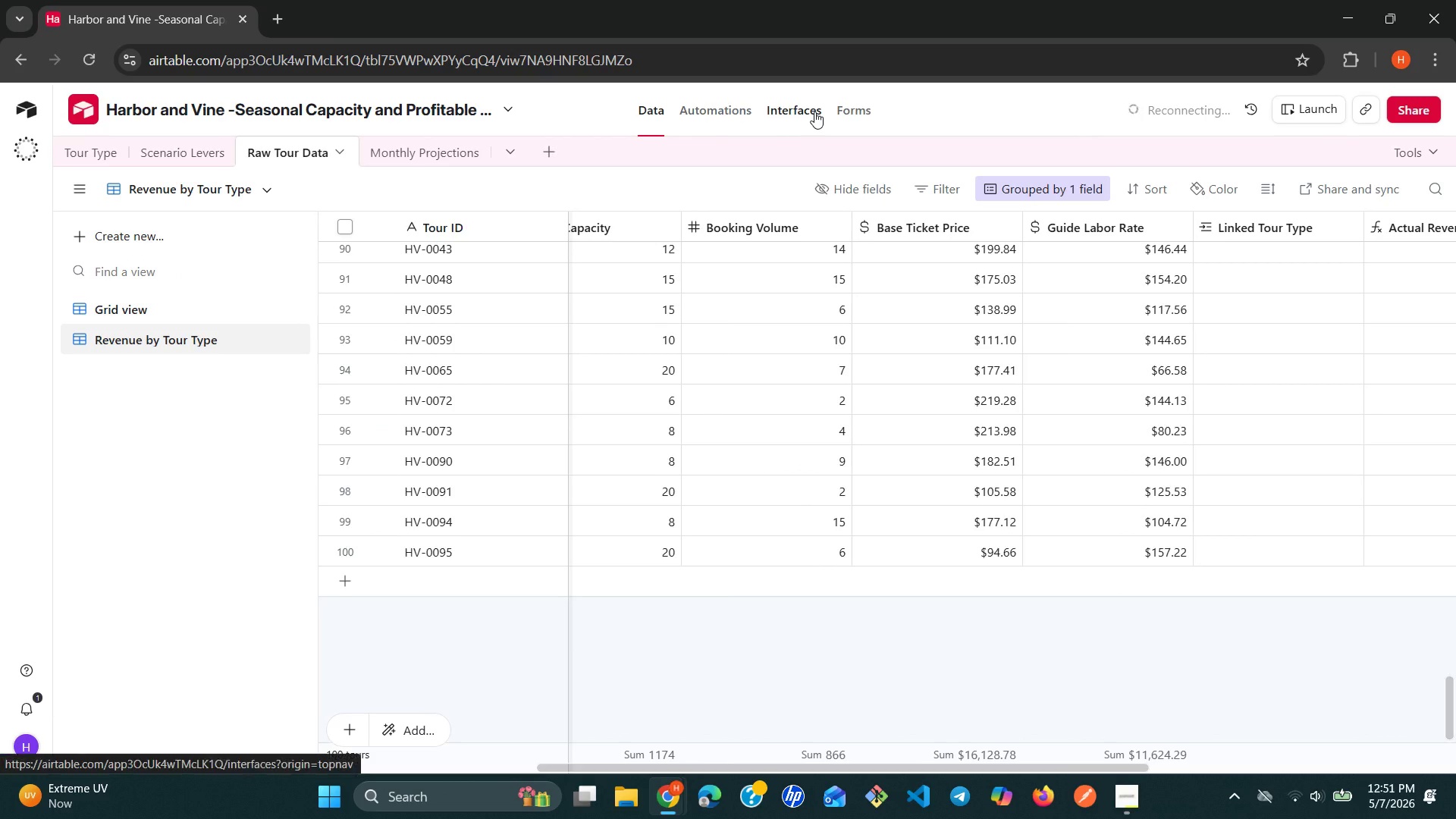 
left_click([814, 111])
 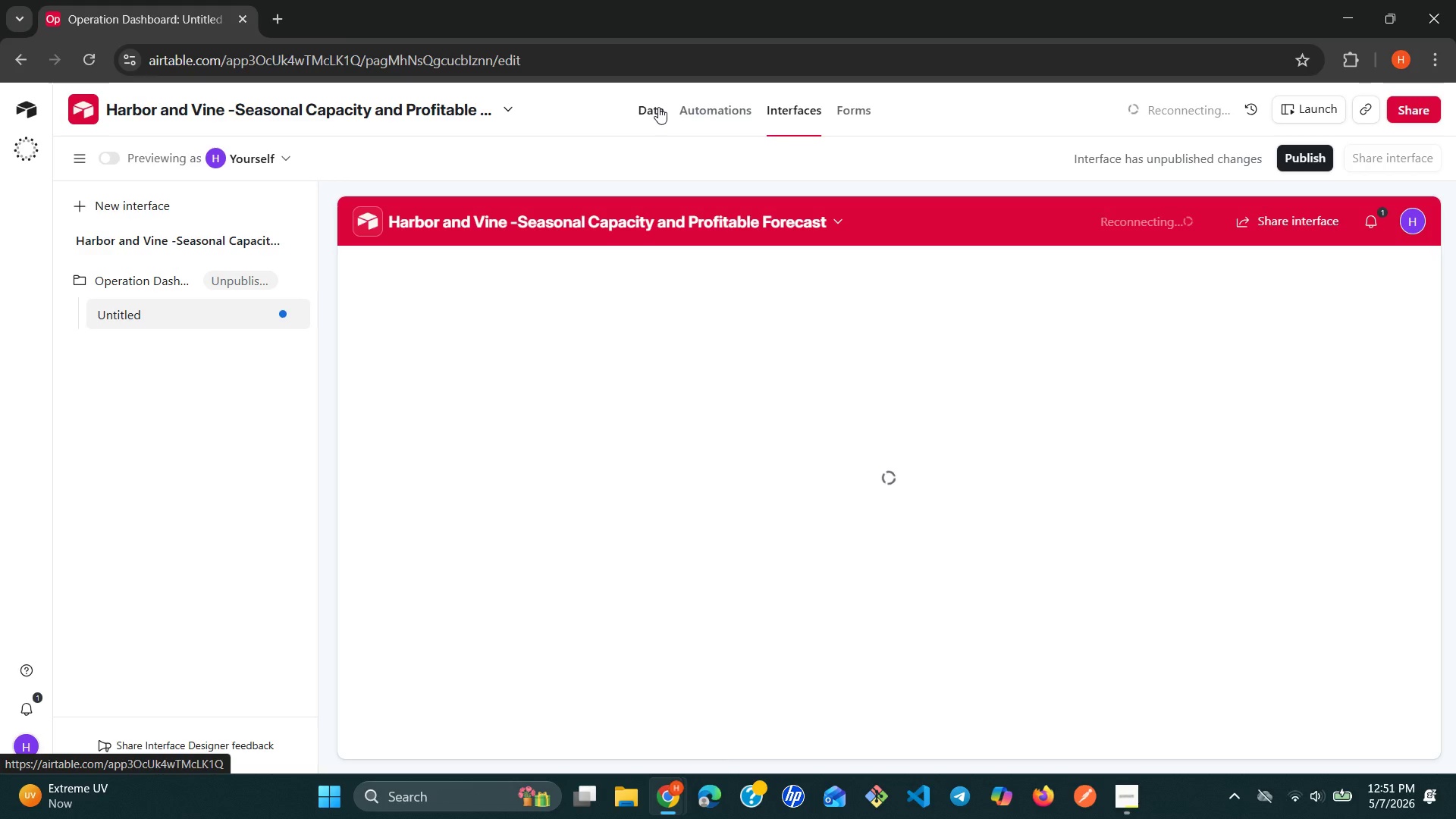 
left_click([657, 108])
 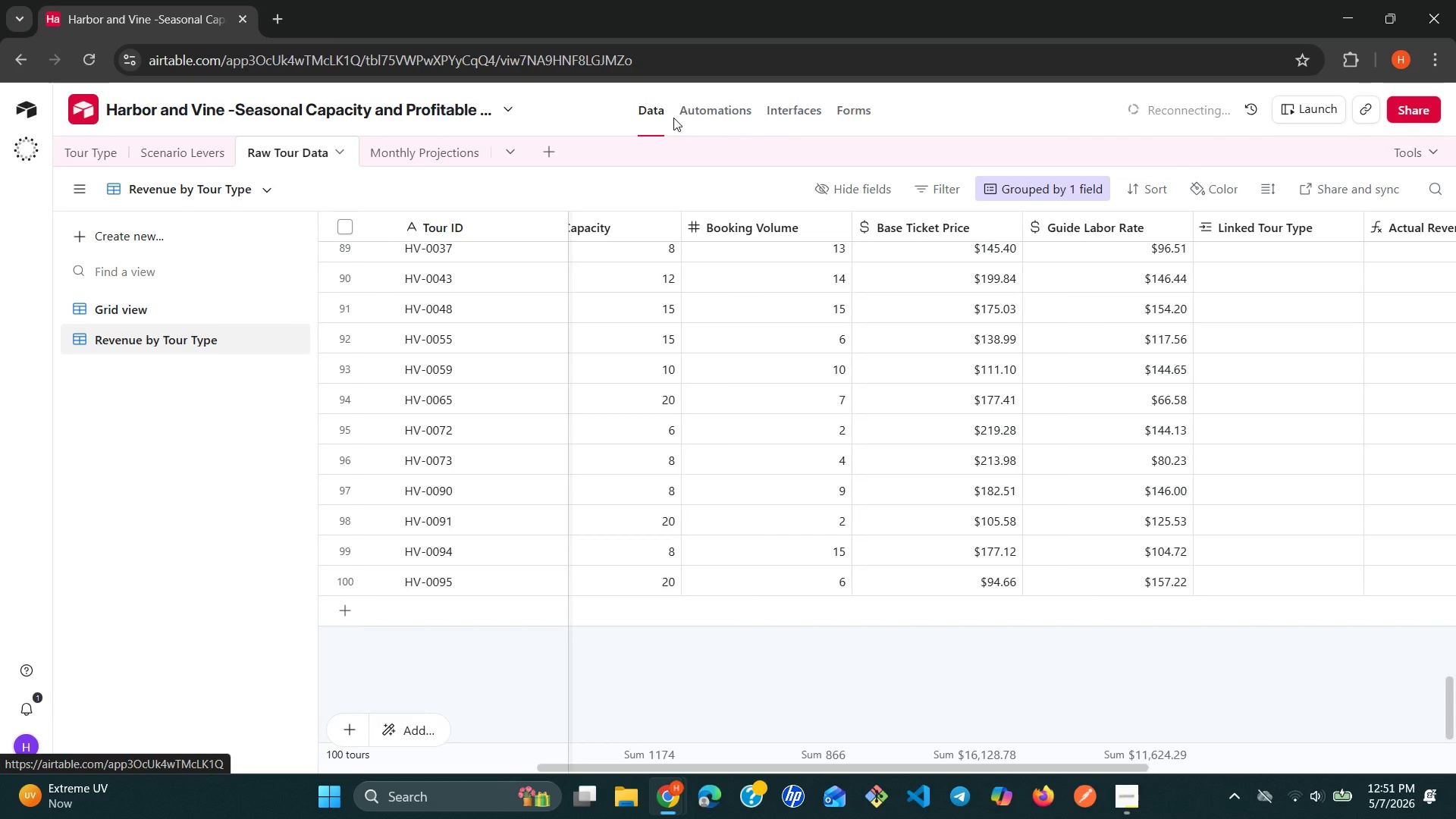 
left_click([701, 118])
 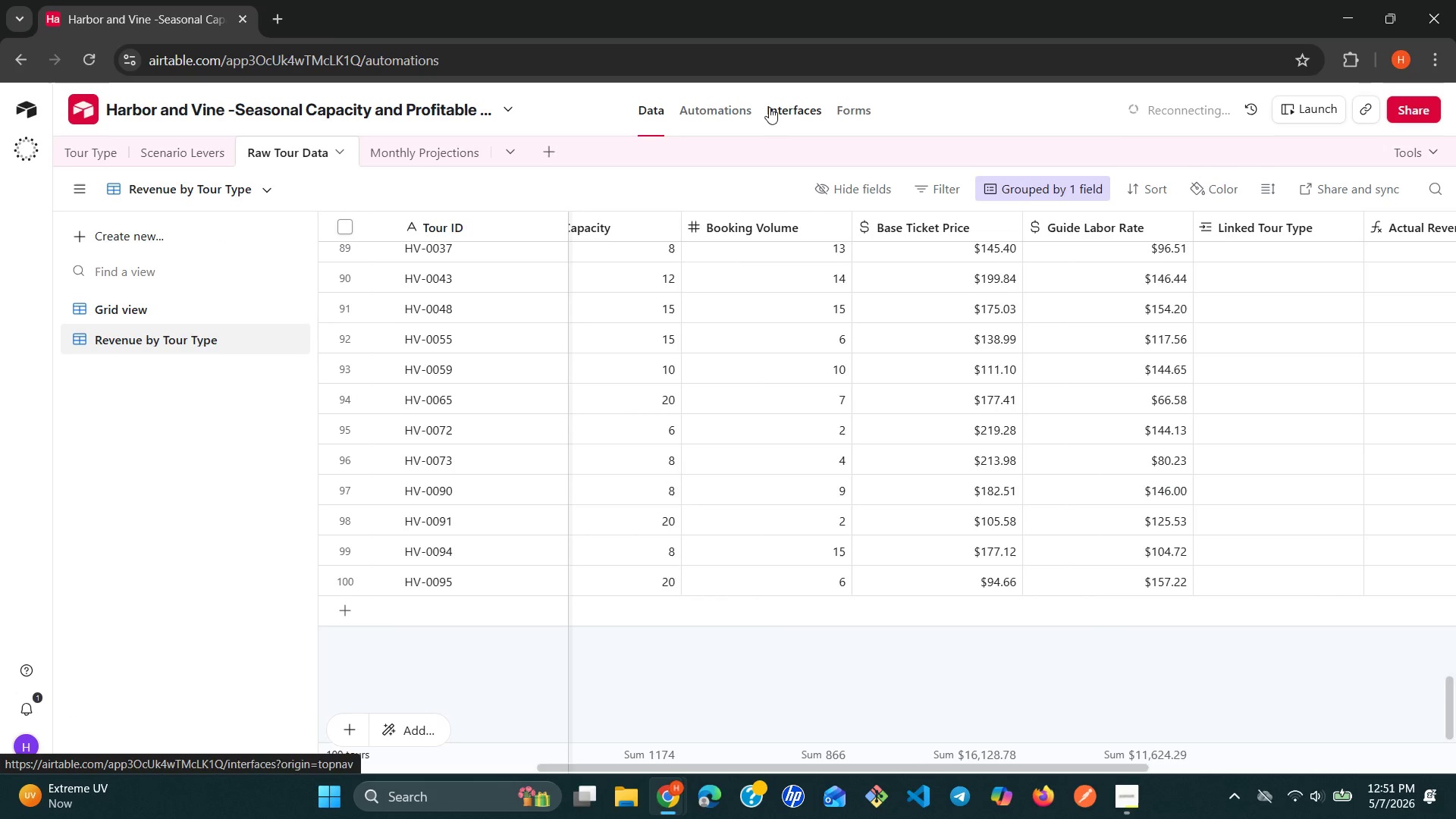 
left_click([769, 107])